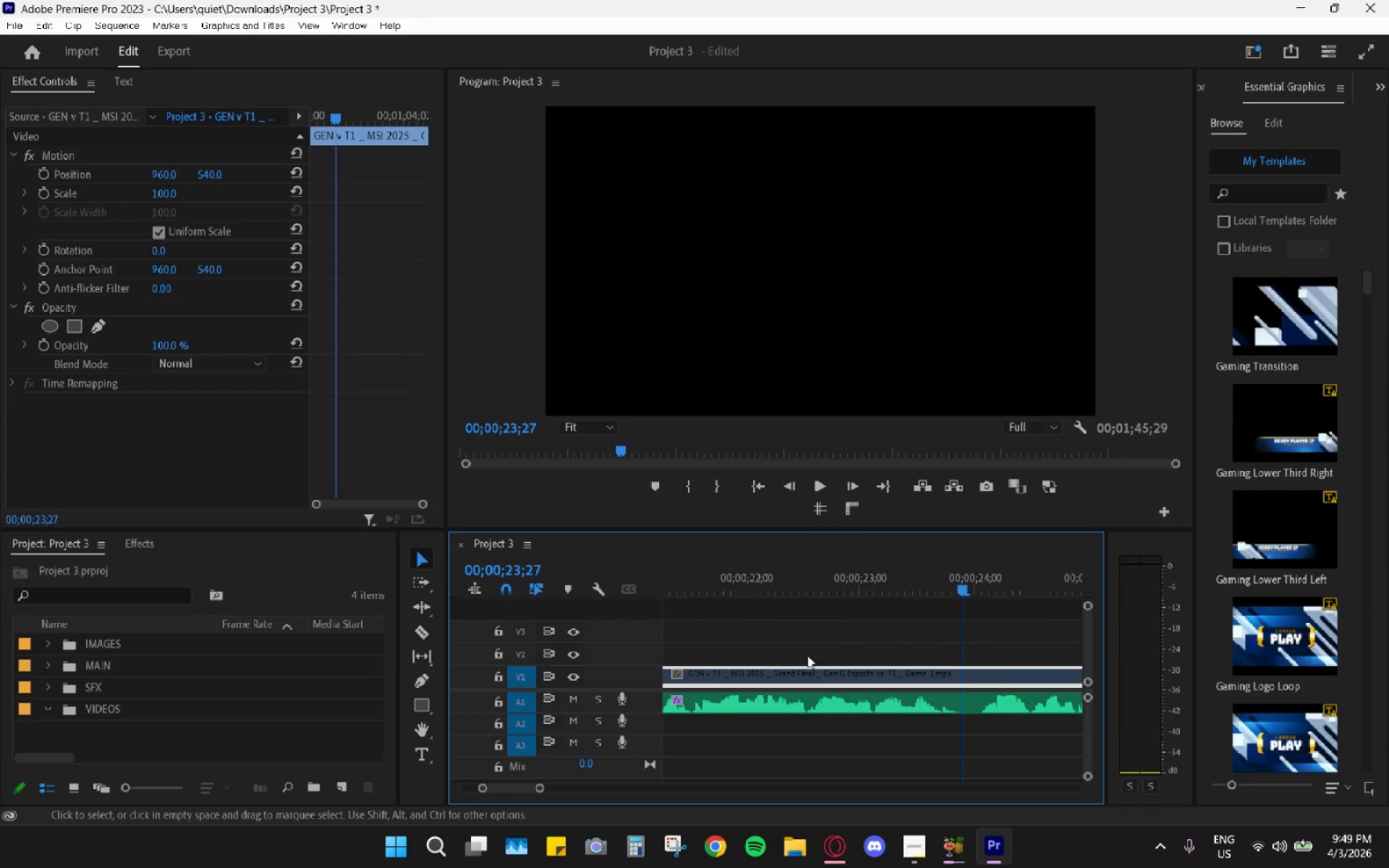 
key(C)
 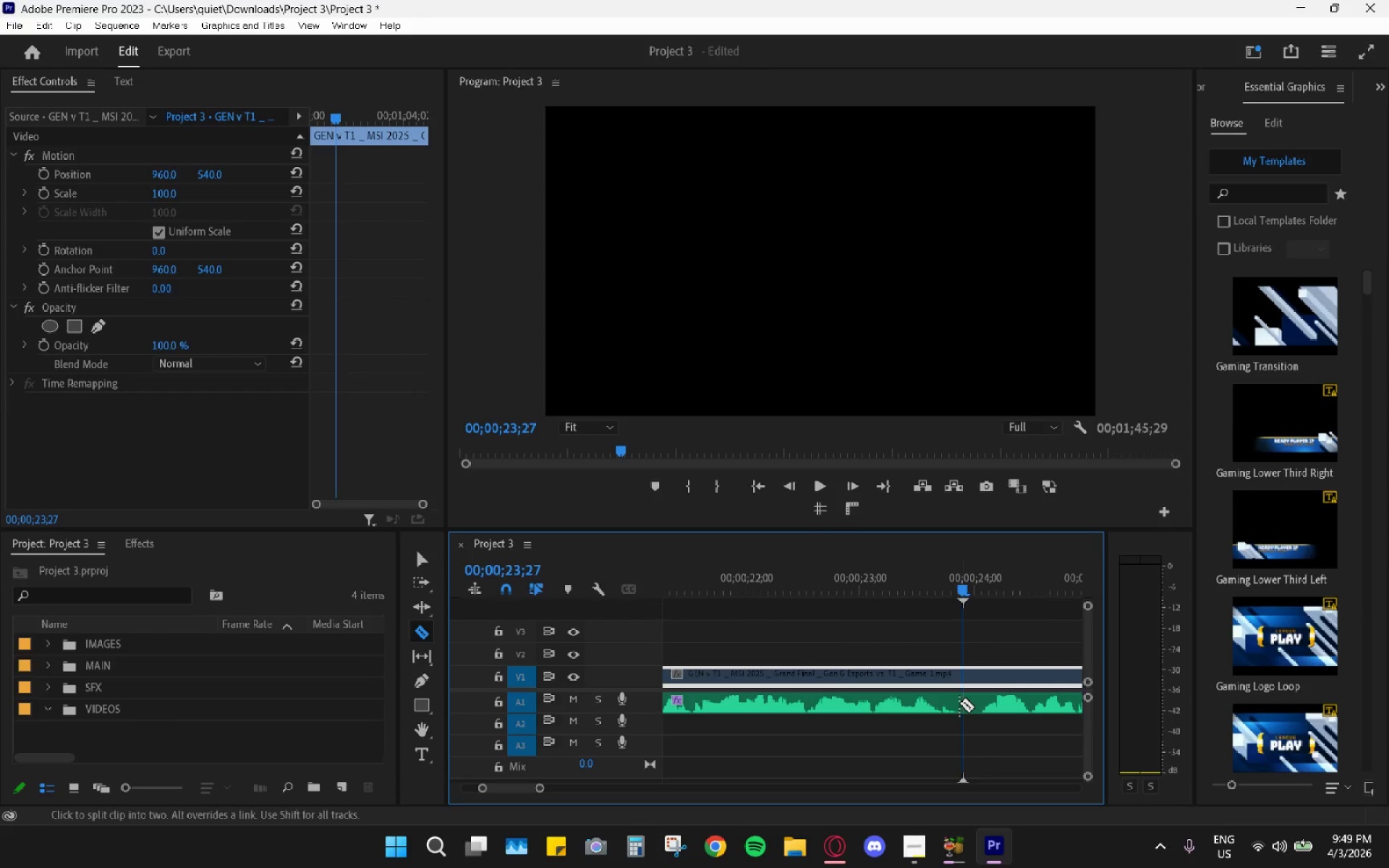 
left_click([961, 703])
 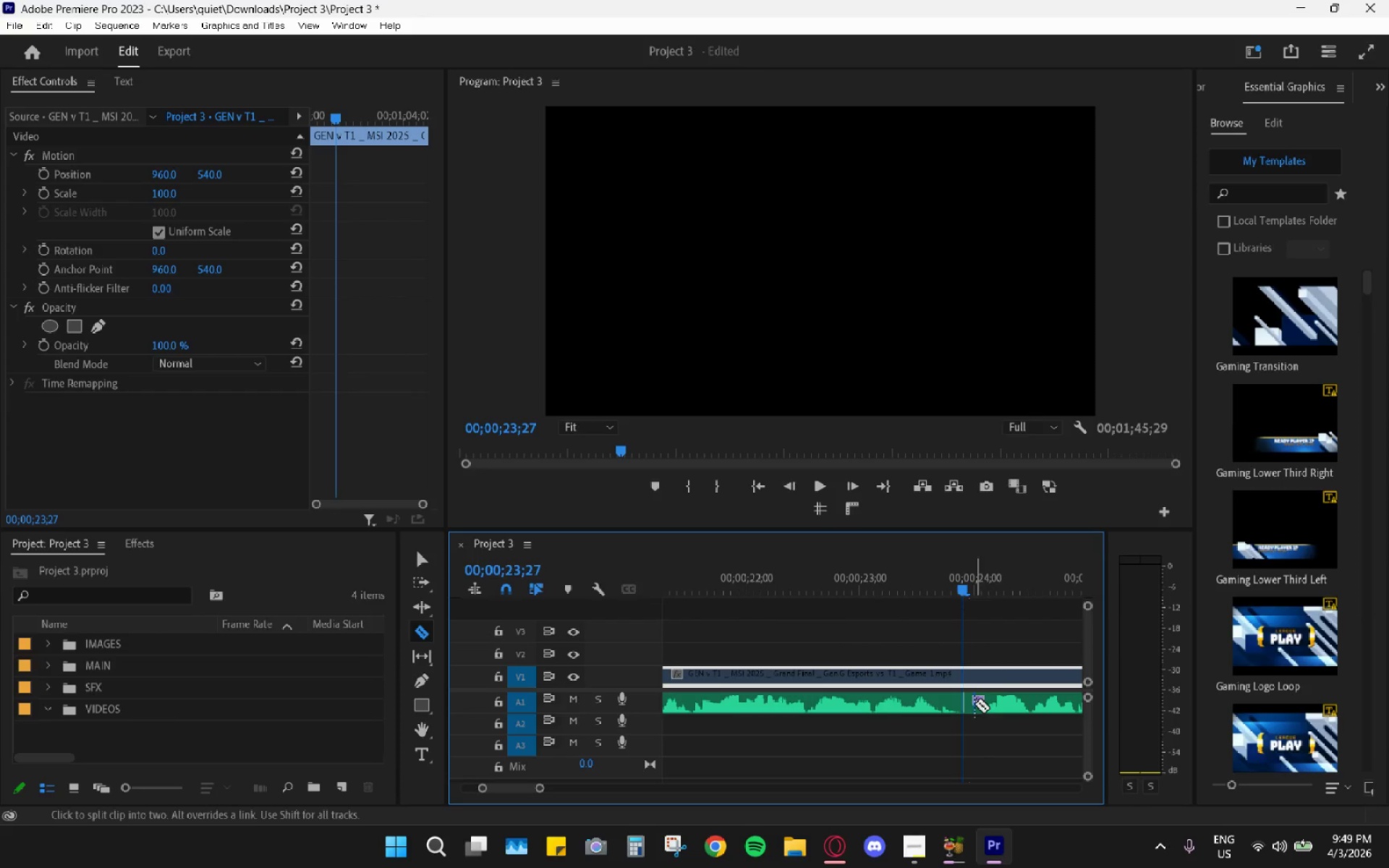 
left_click([980, 708])
 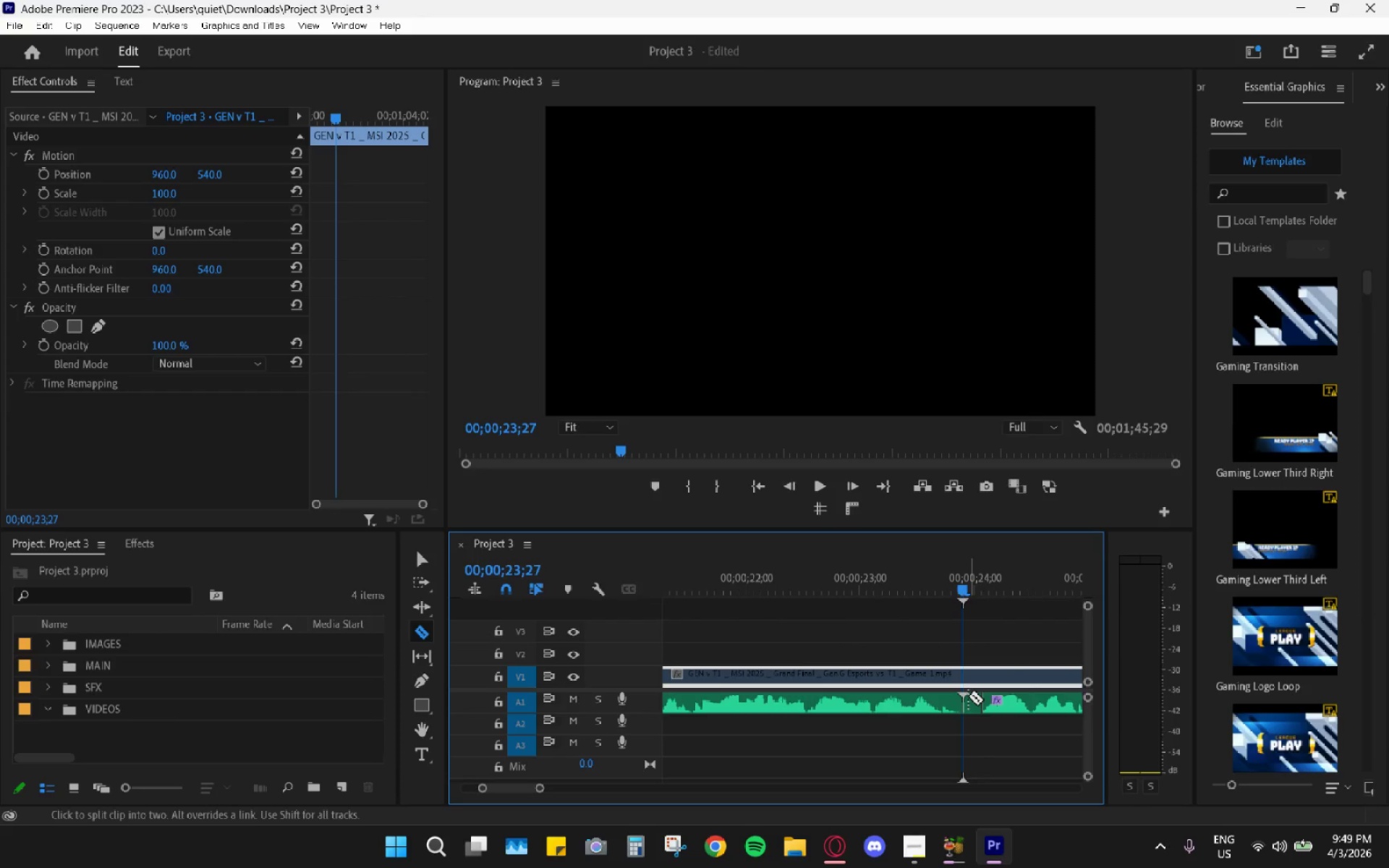 
type(bv)
 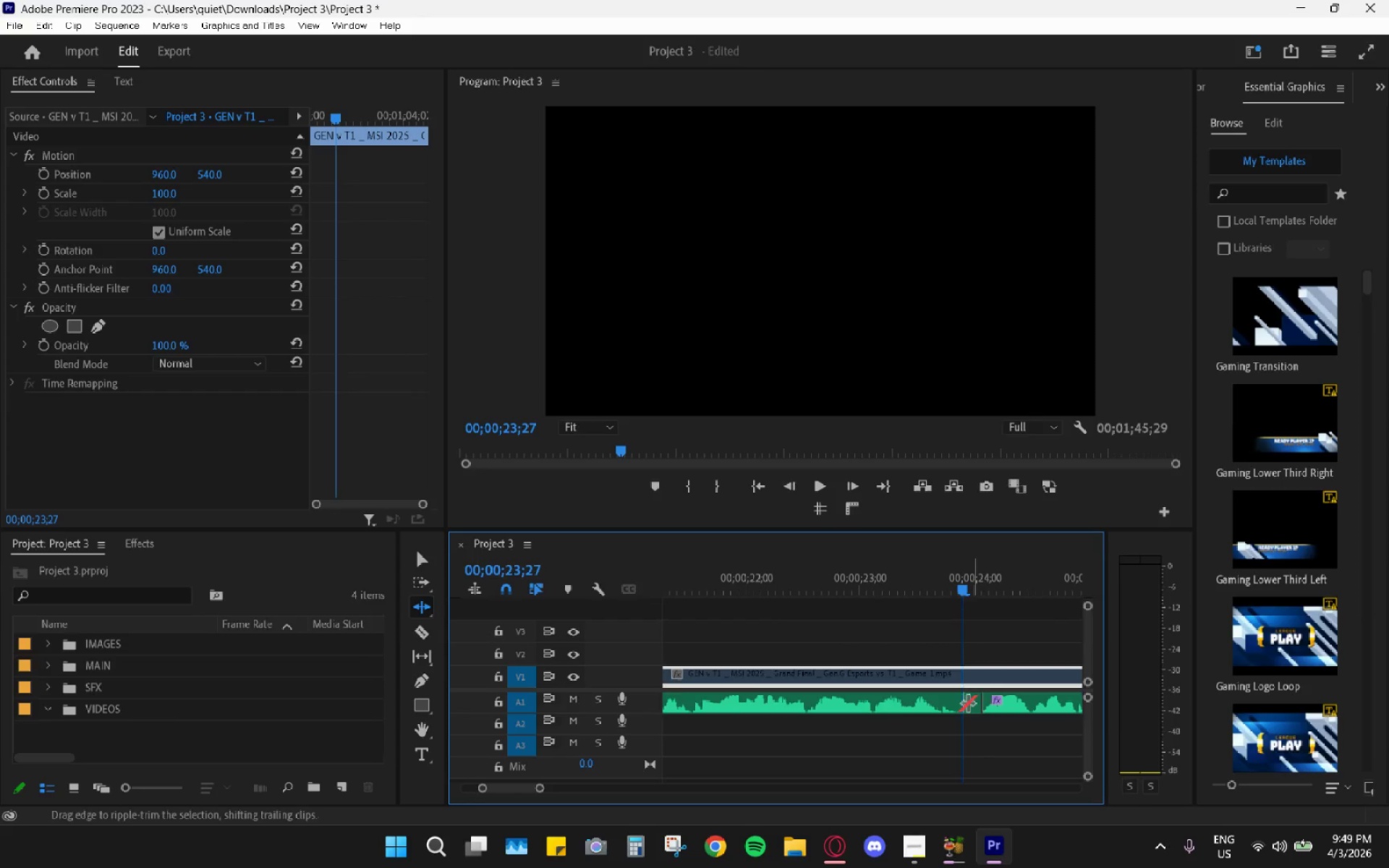 
left_click([972, 704])
 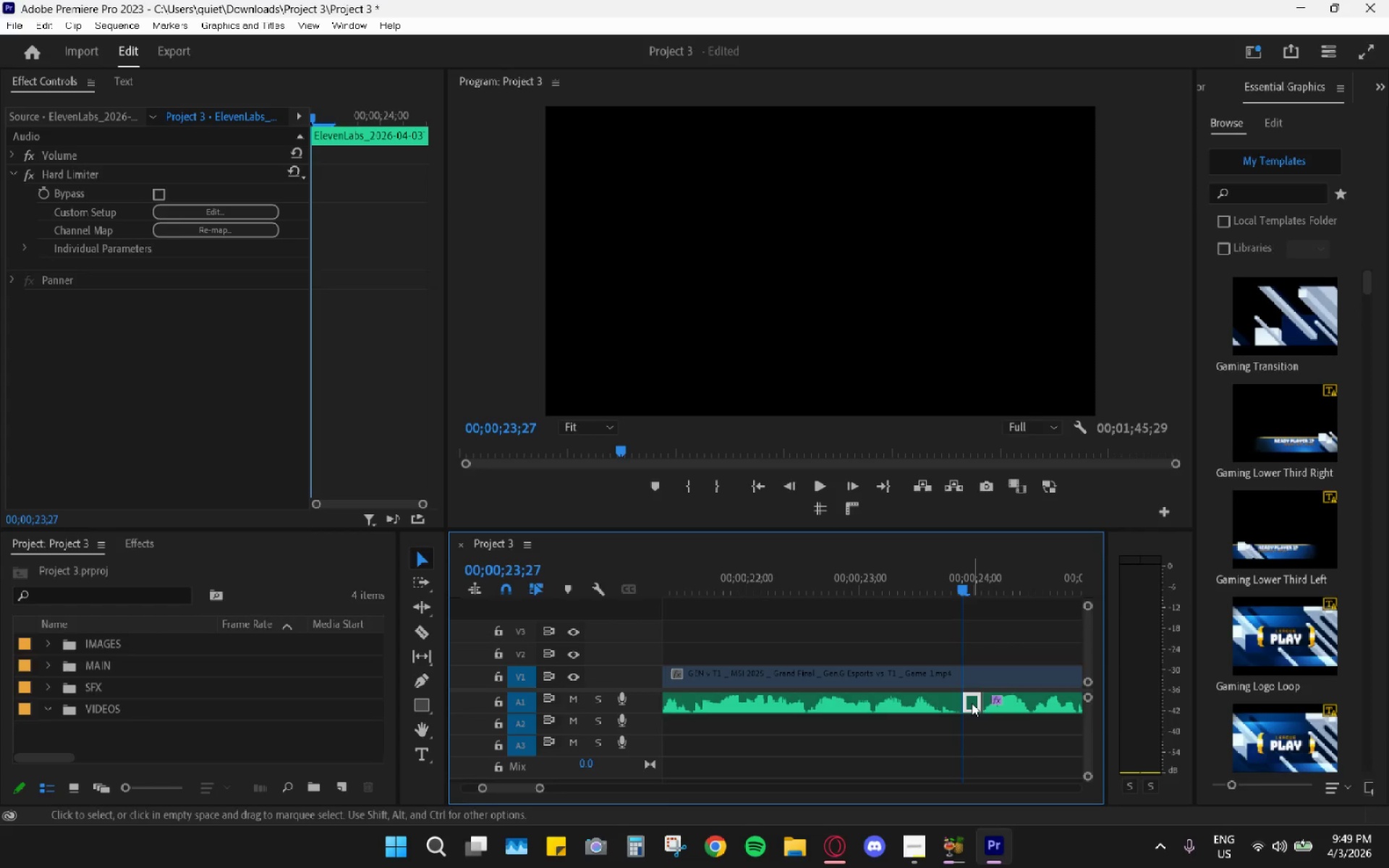 
key(H)
 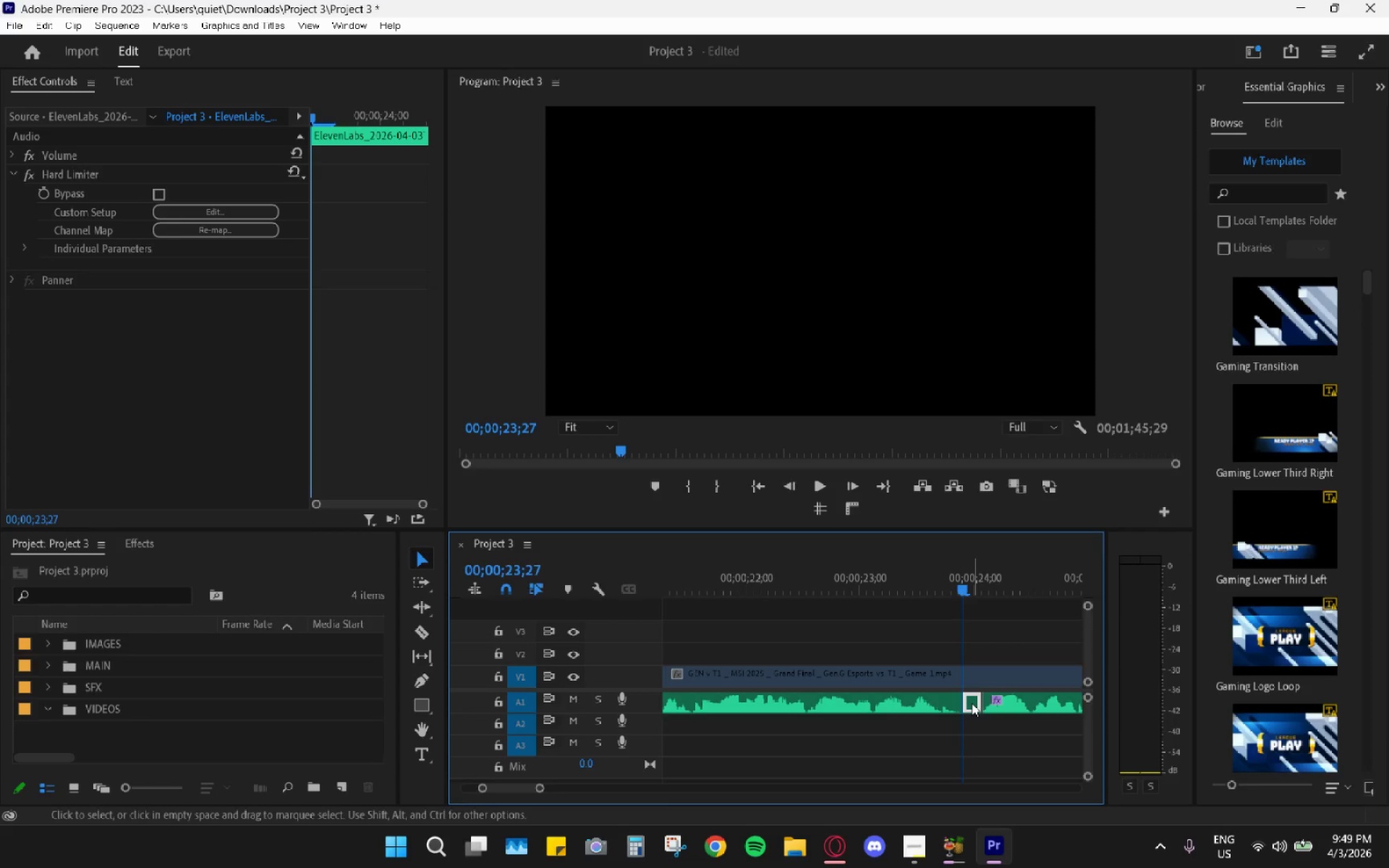 
left_click([972, 703])
 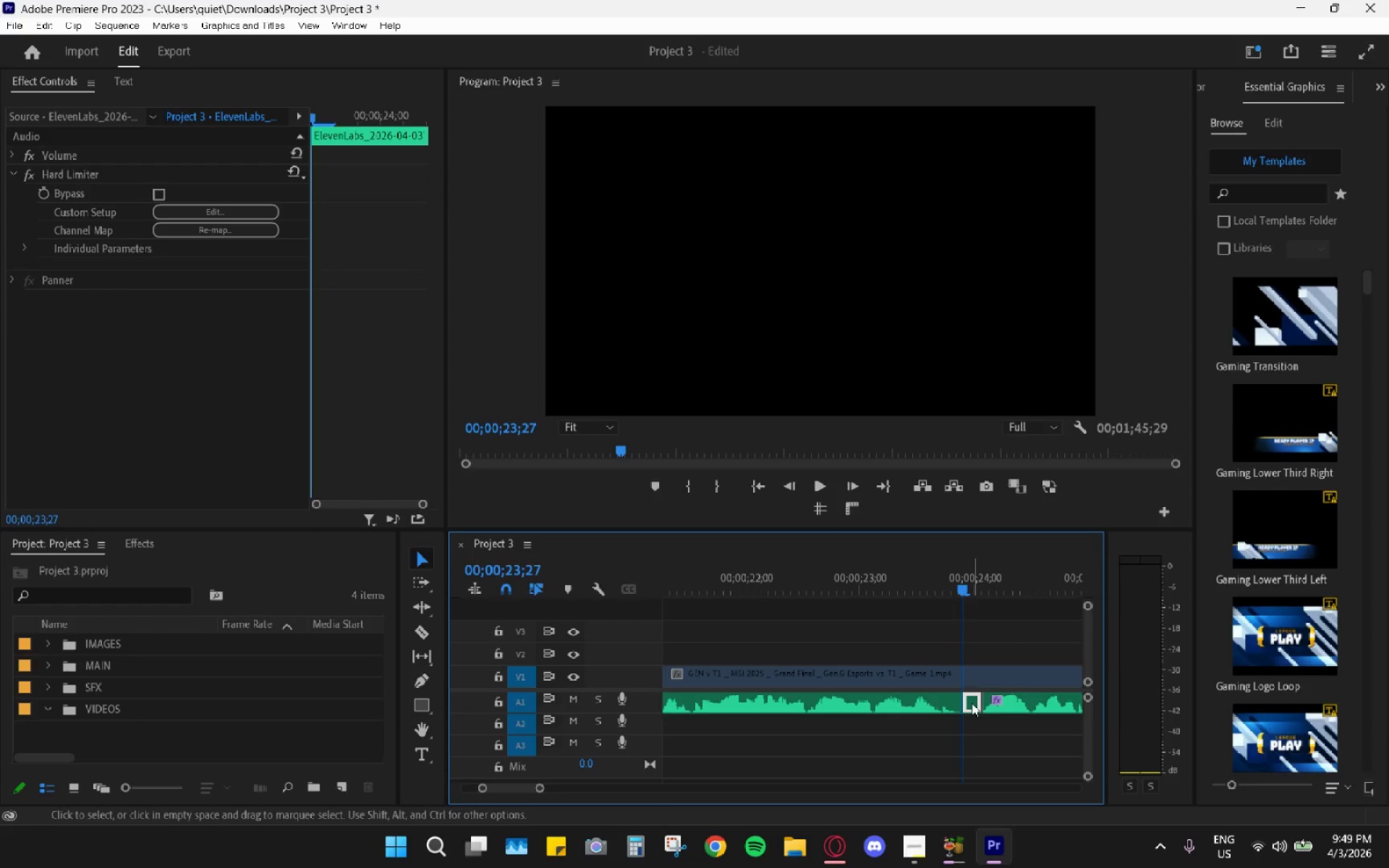 
key(H)
 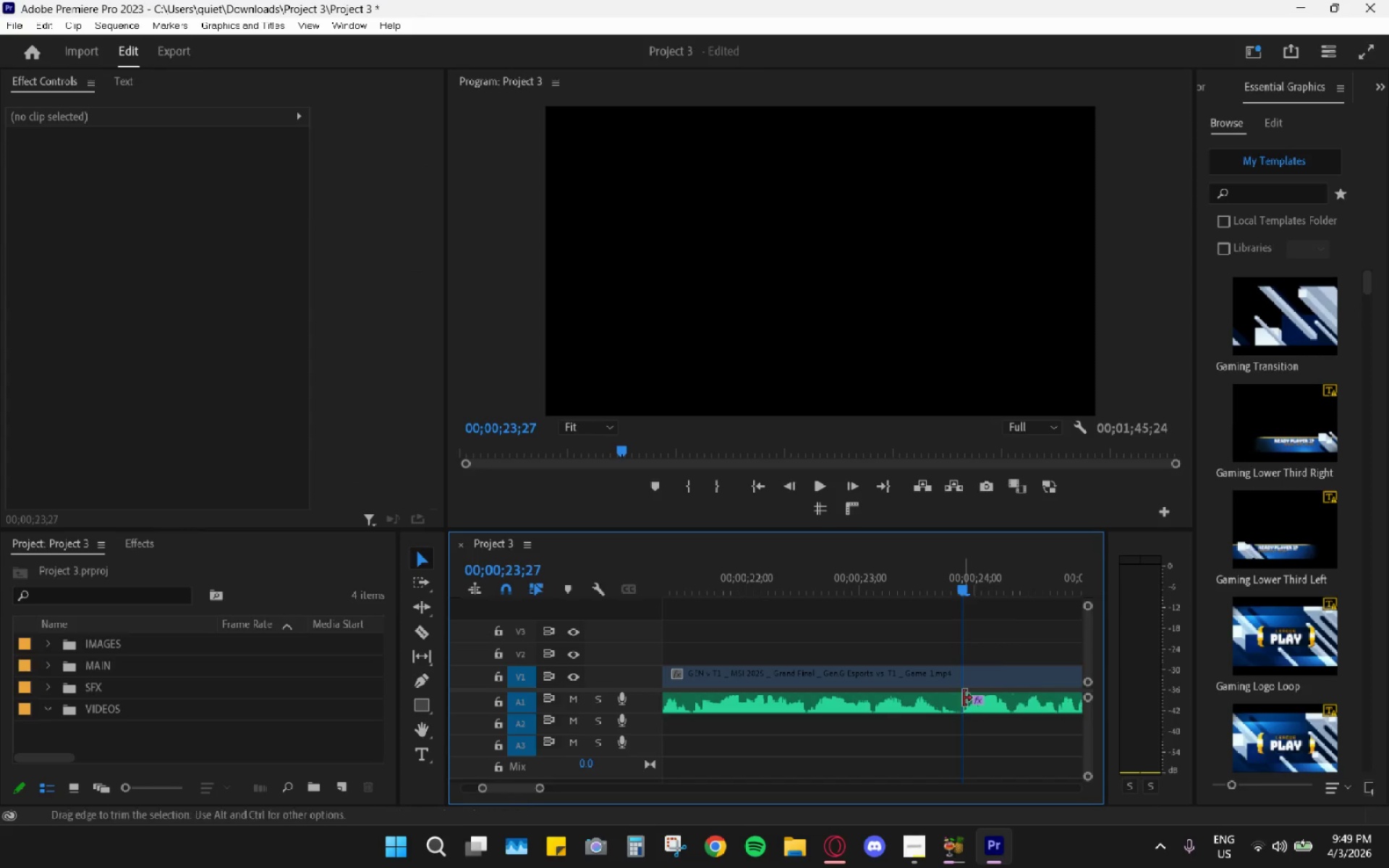 
key(Space)
 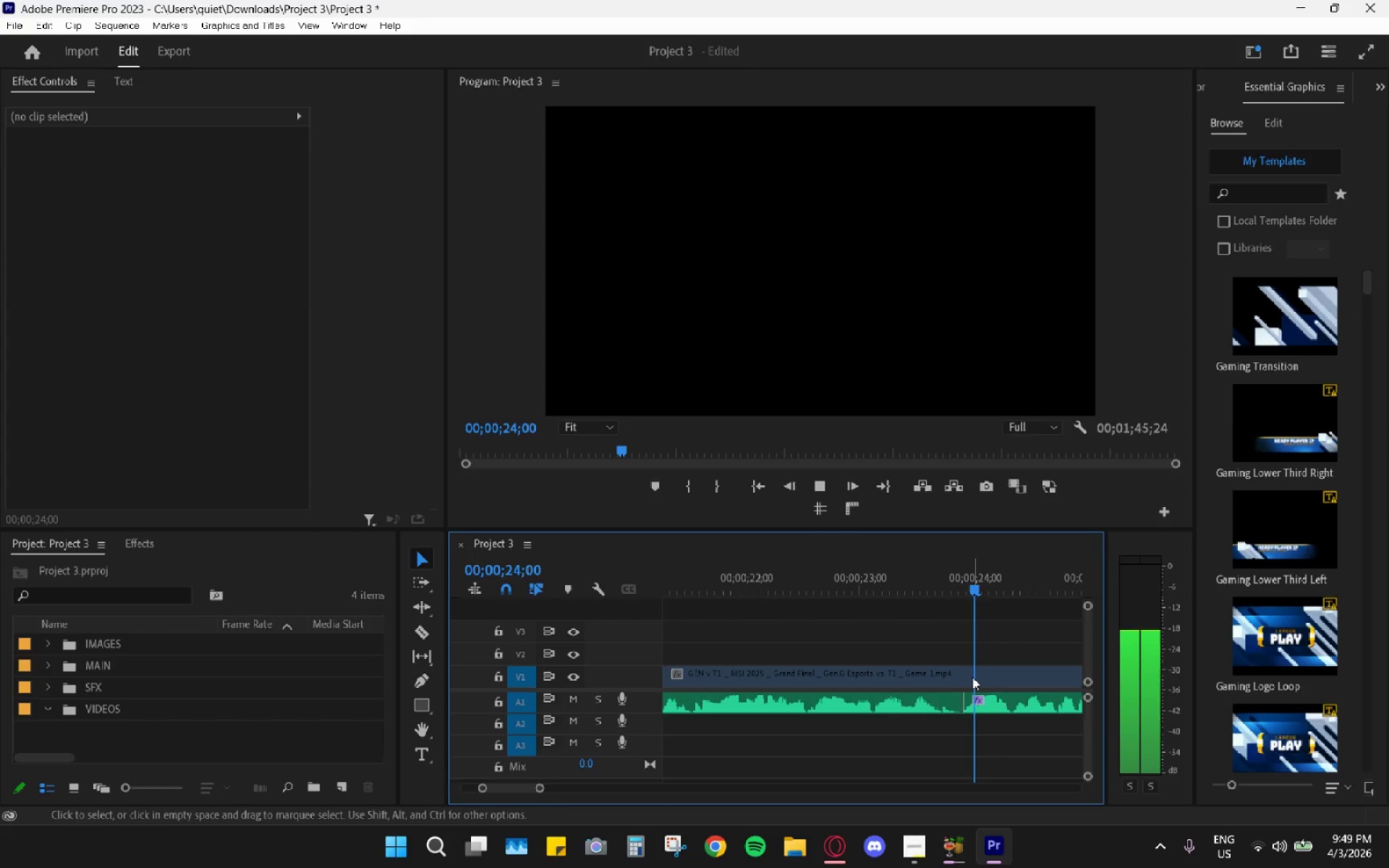 
scroll: coordinate [901, 745], scroll_direction: down, amount: 15.0
 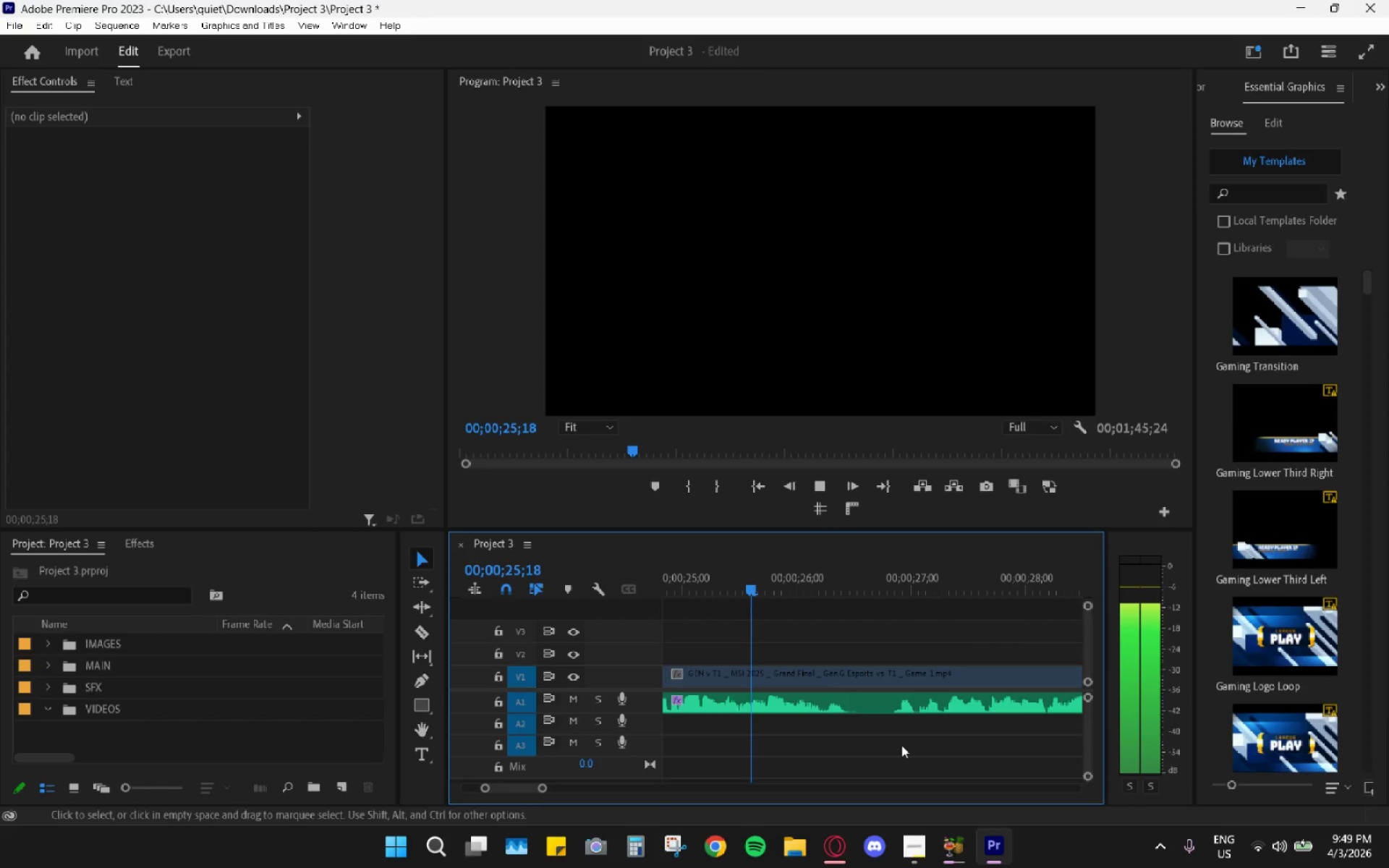 
key(Space)
 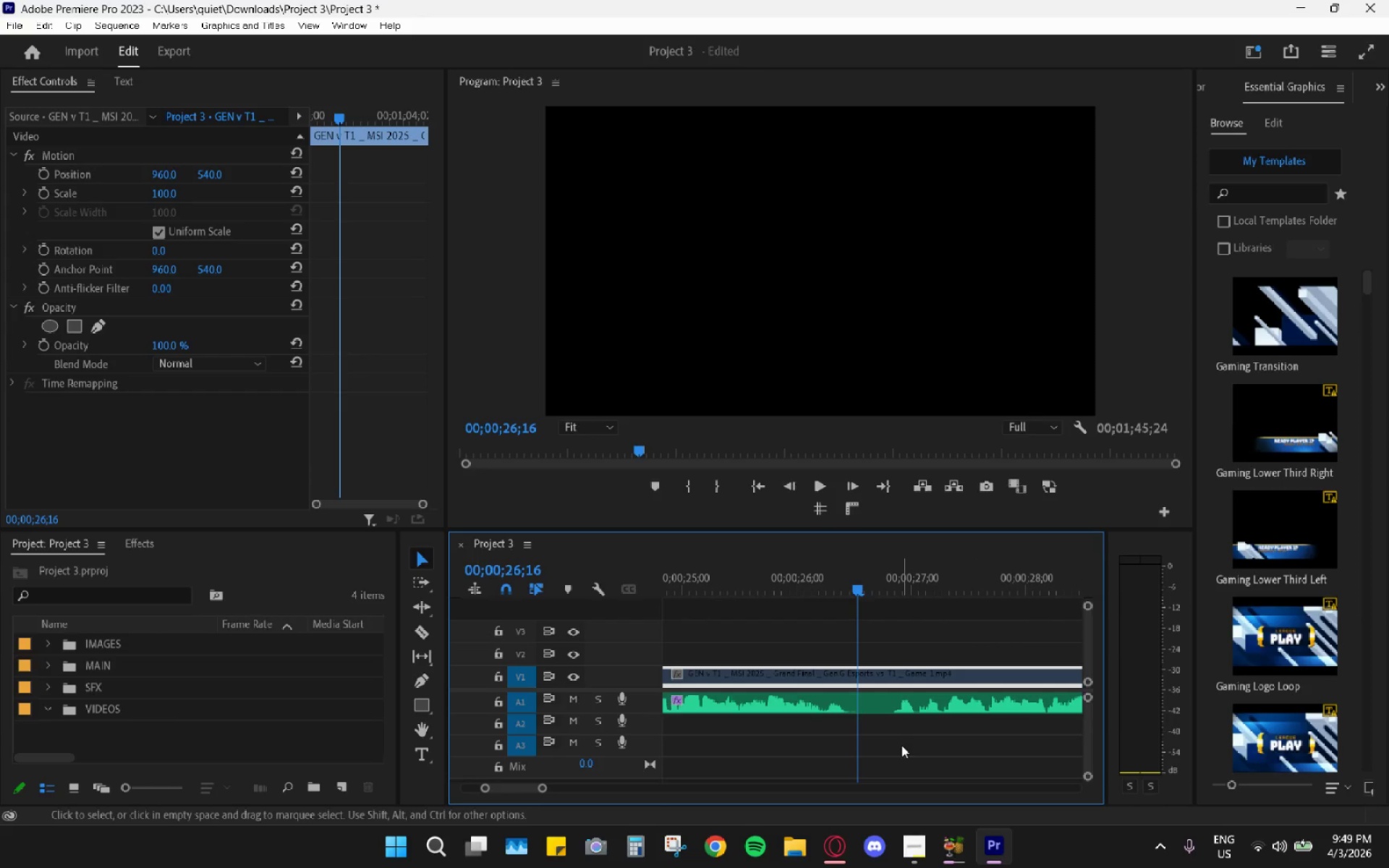 
key(C)
 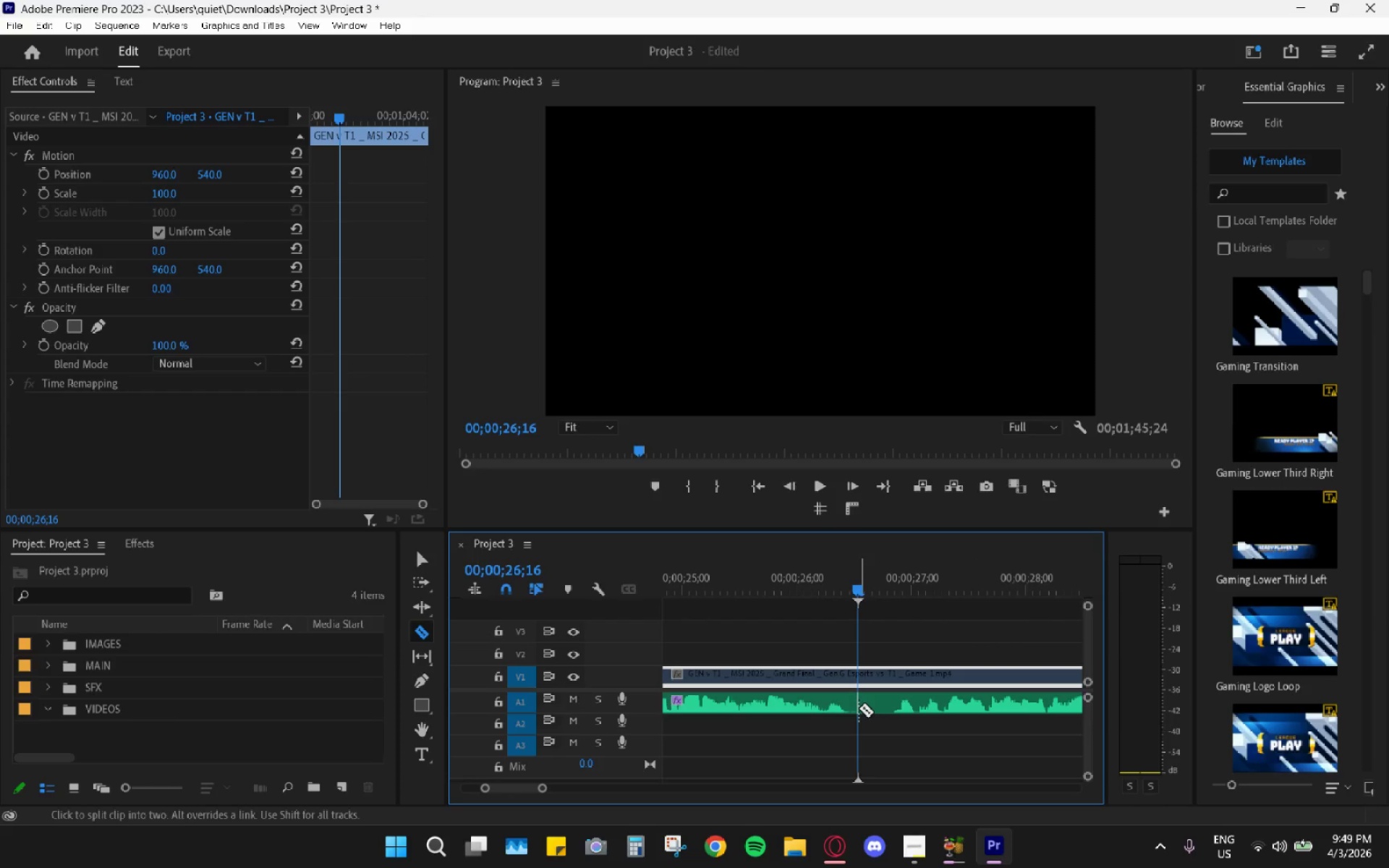 
left_click([859, 708])
 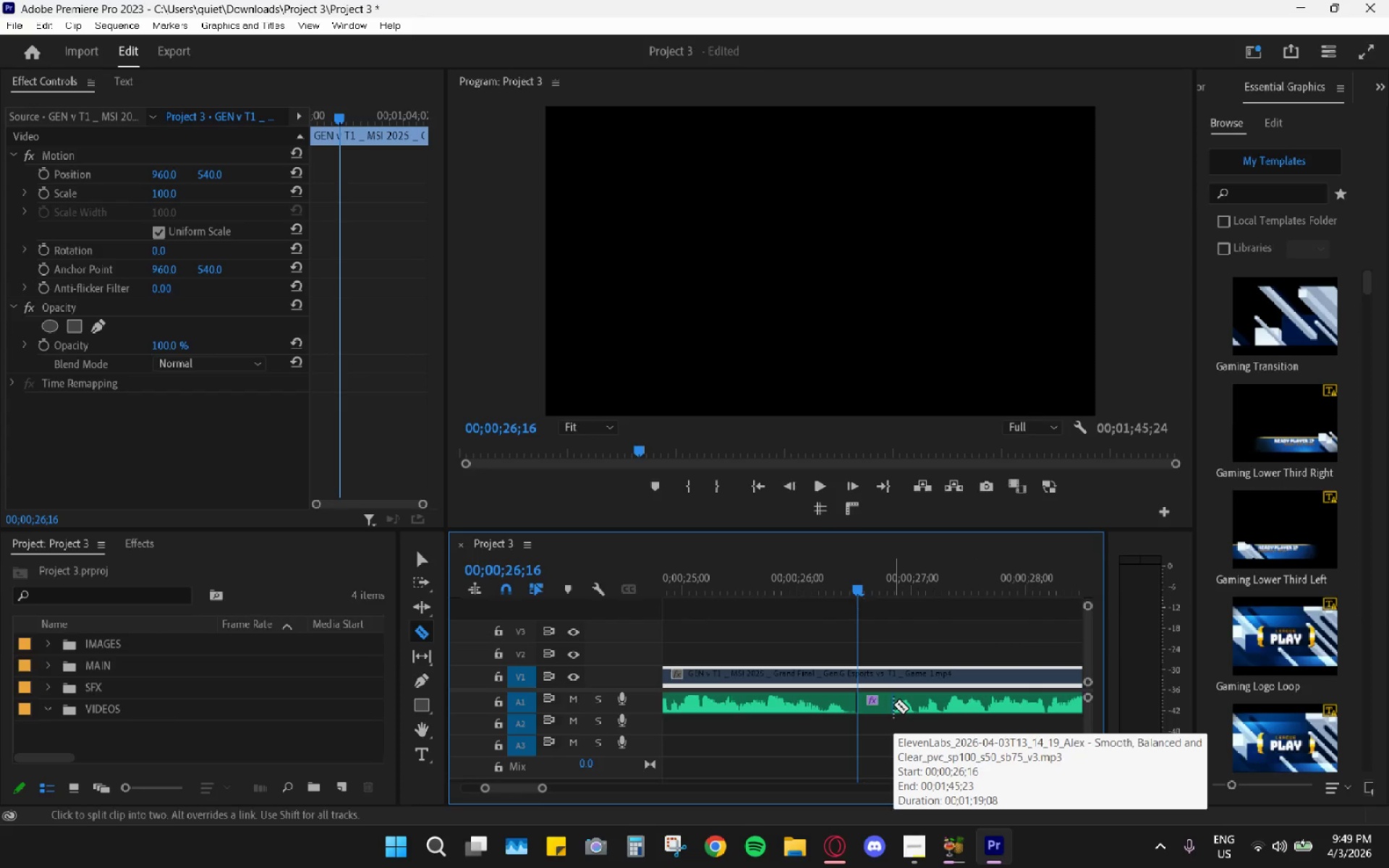 
left_click([892, 705])
 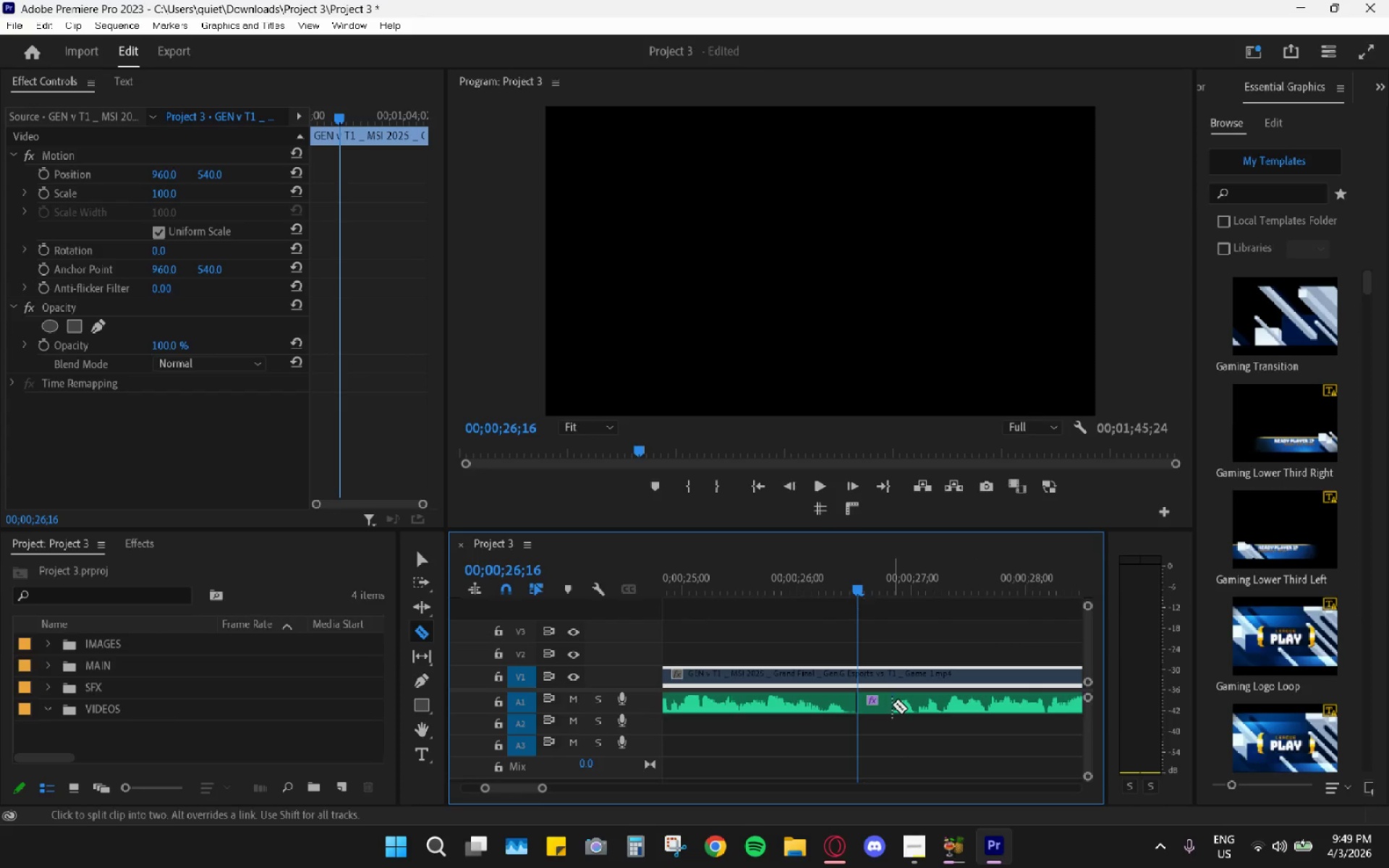 
key(V)
 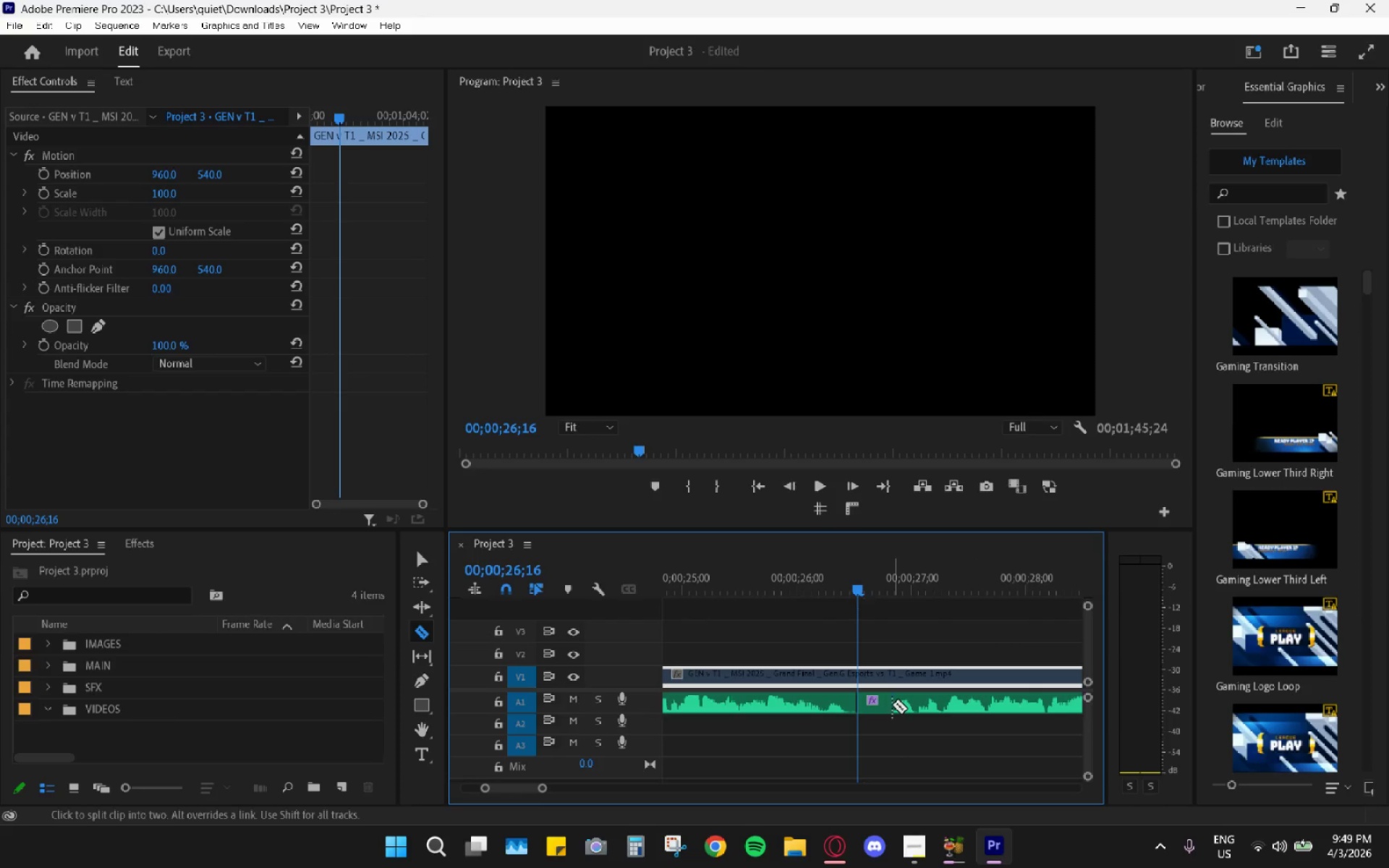 
left_click([877, 701])
 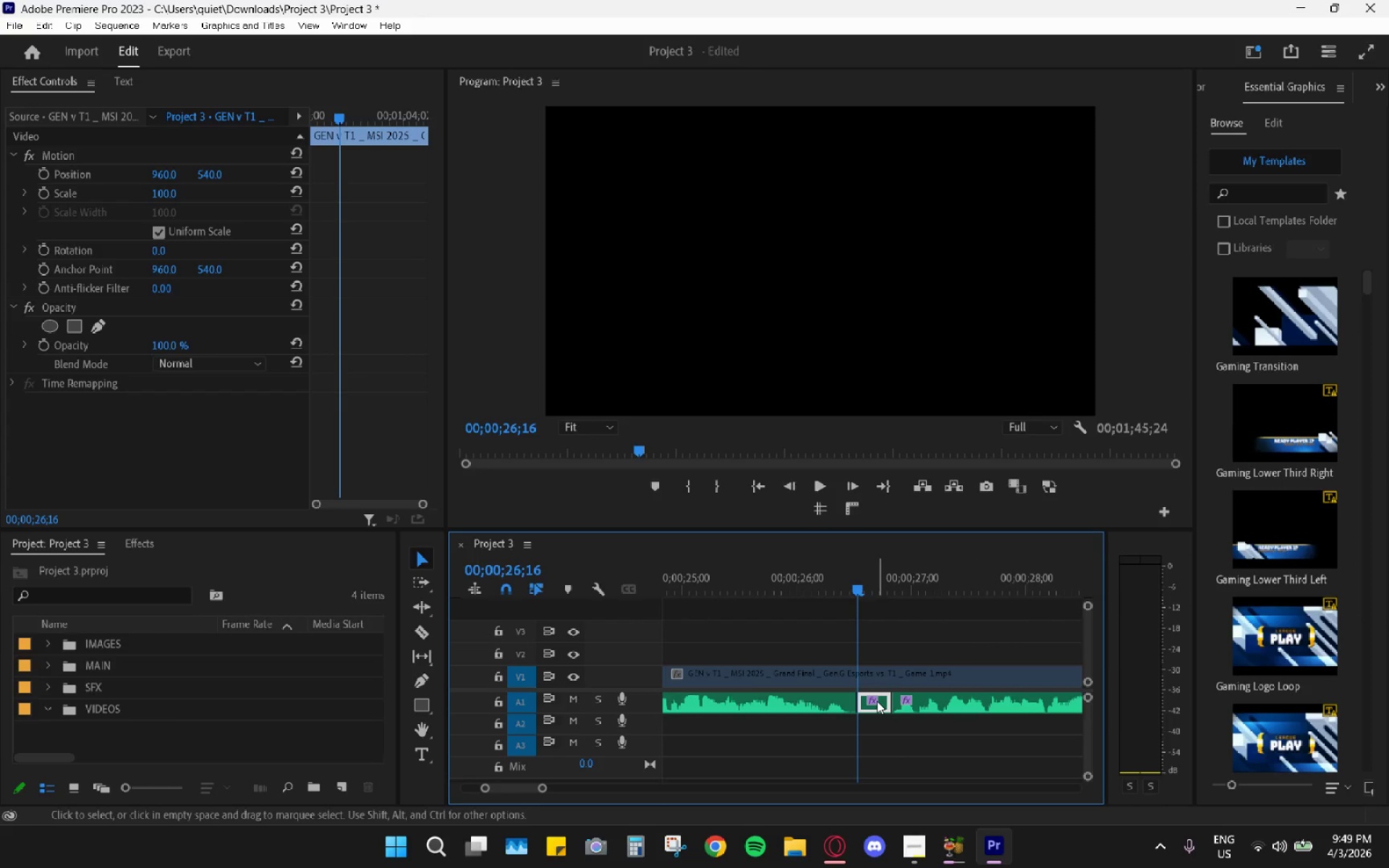 
key(H)
 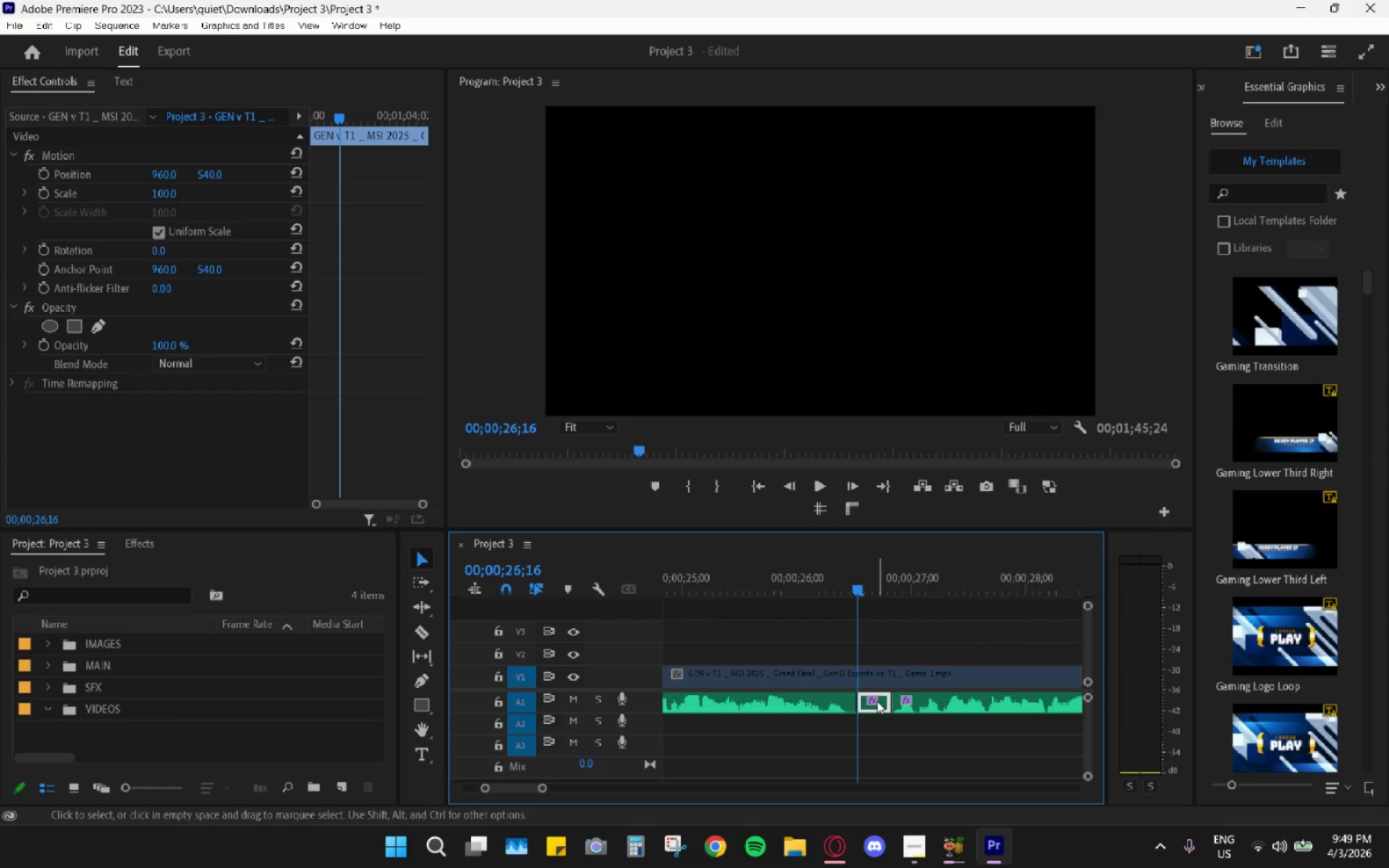 
left_click([877, 701])
 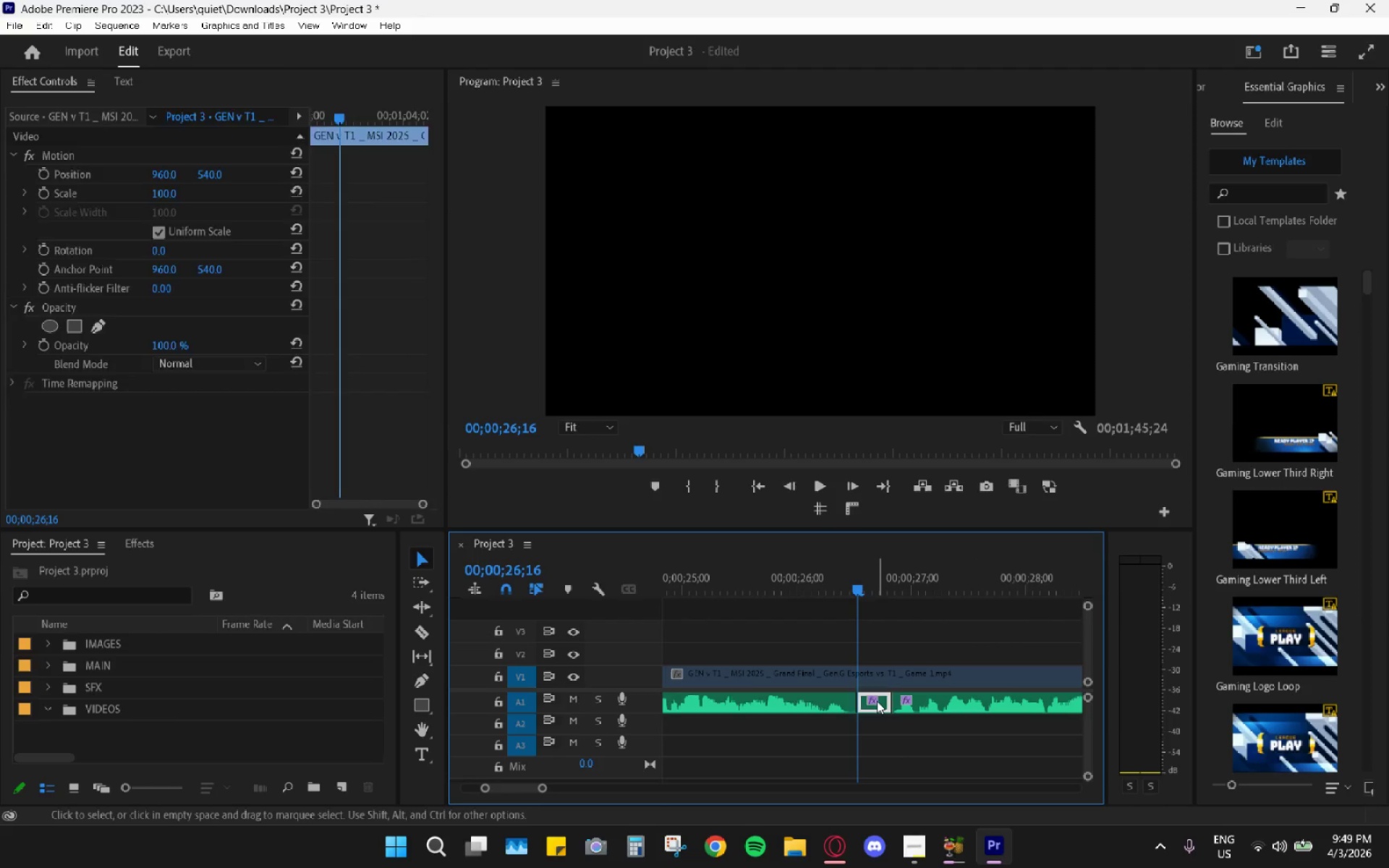 
key(H)
 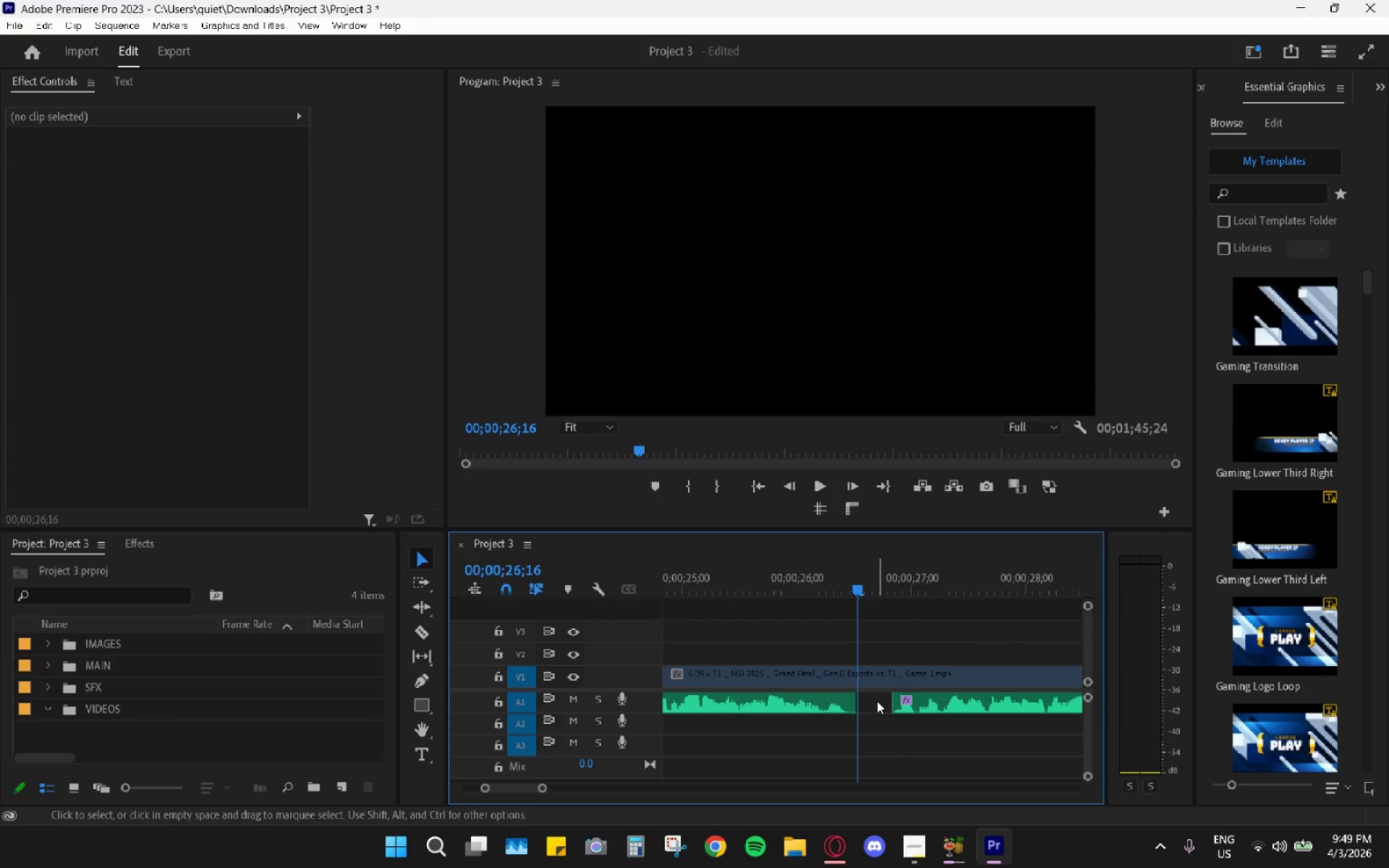 
left_click([805, 579])
 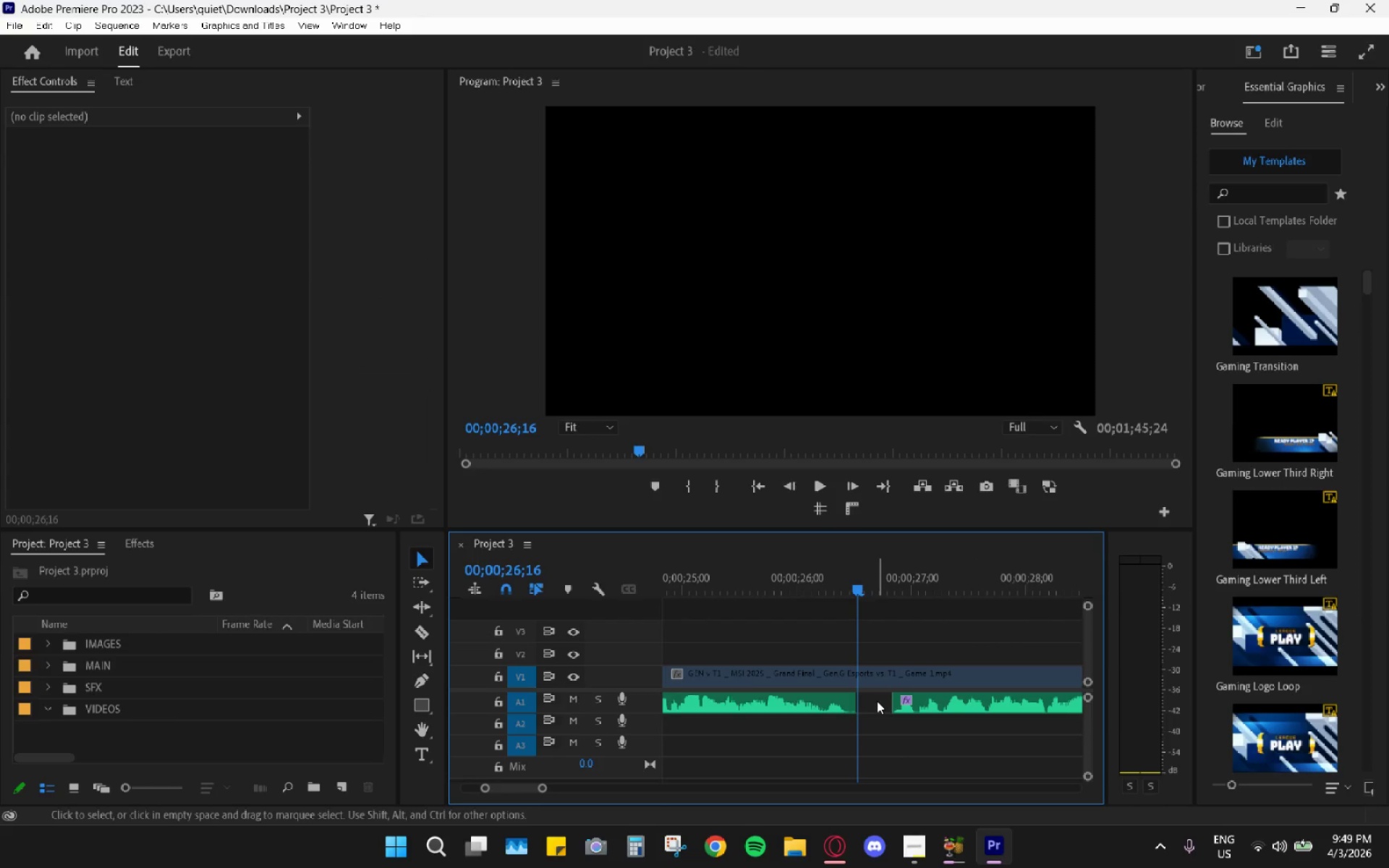 
key(Space)
 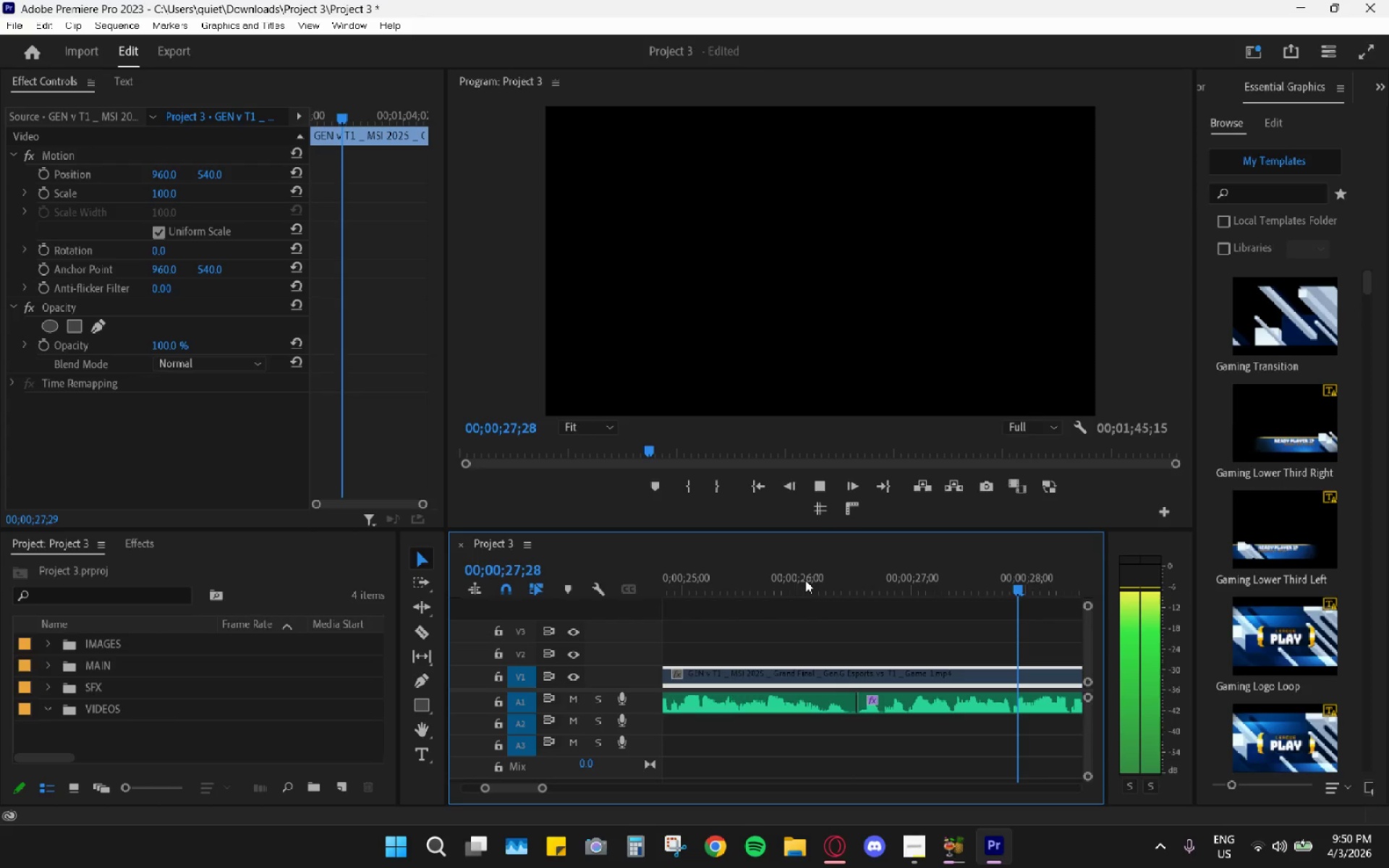 
key(Space)
 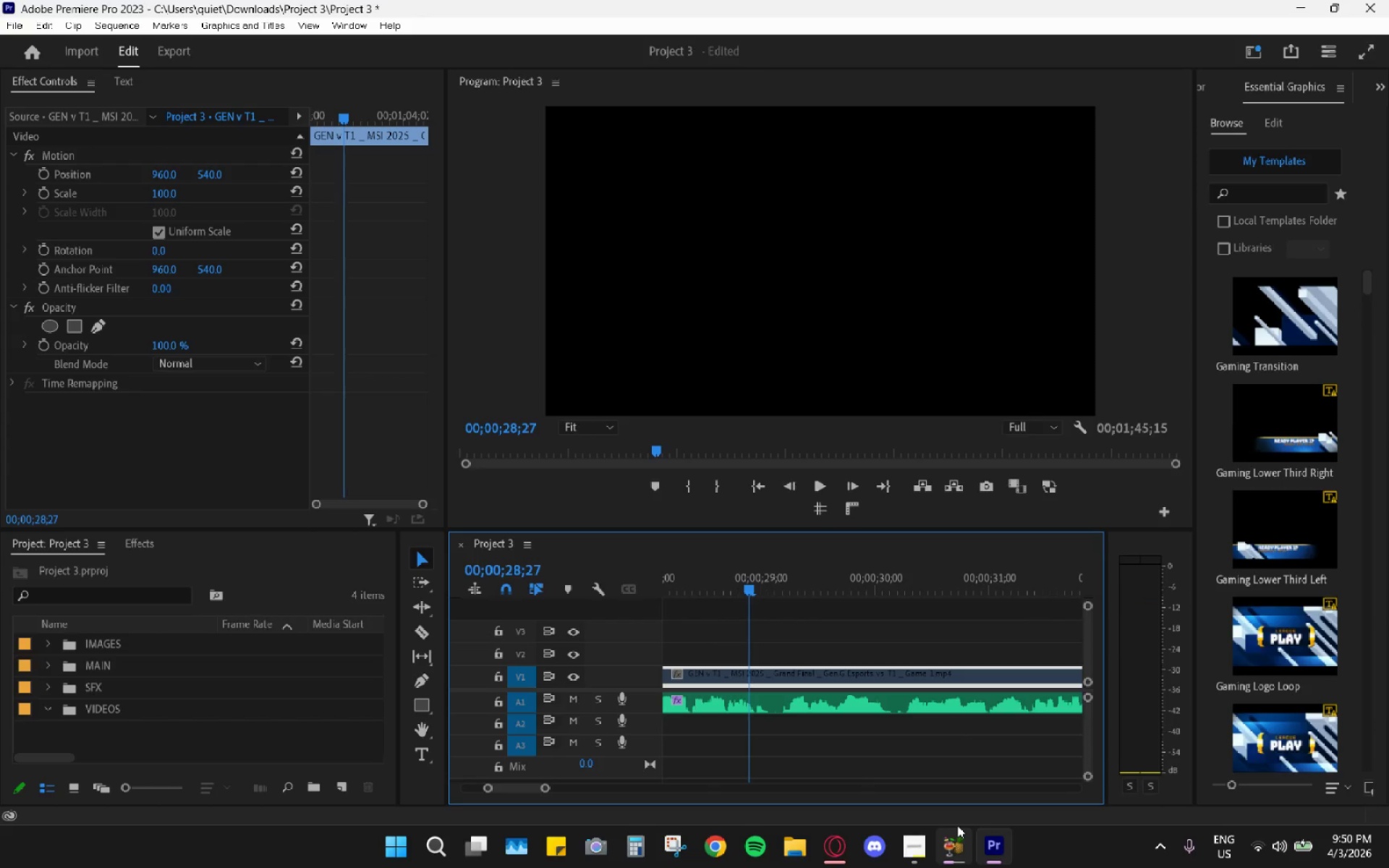 
left_click([897, 843])